 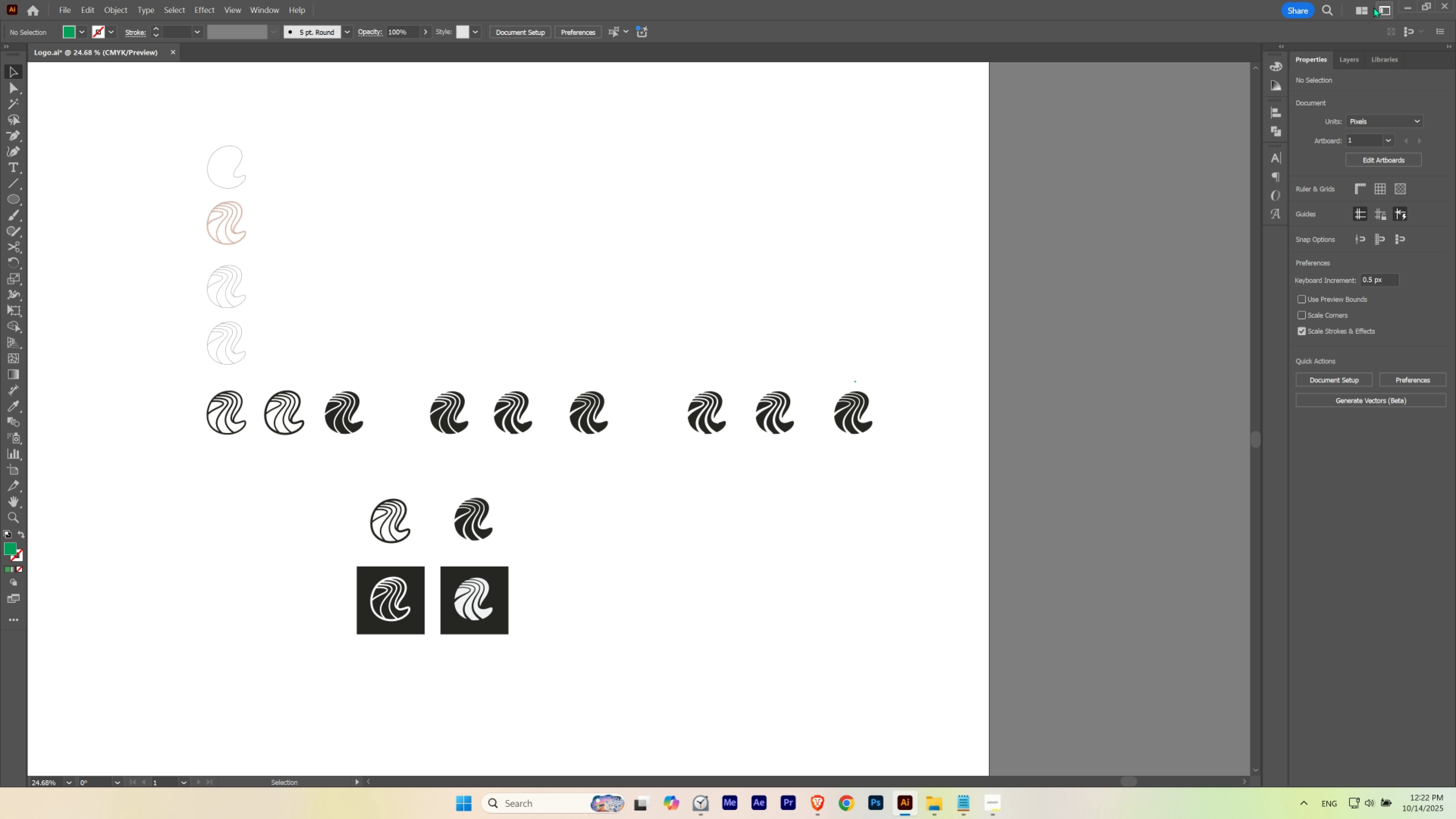 
hold_key(key=Space, duration=1.54)
 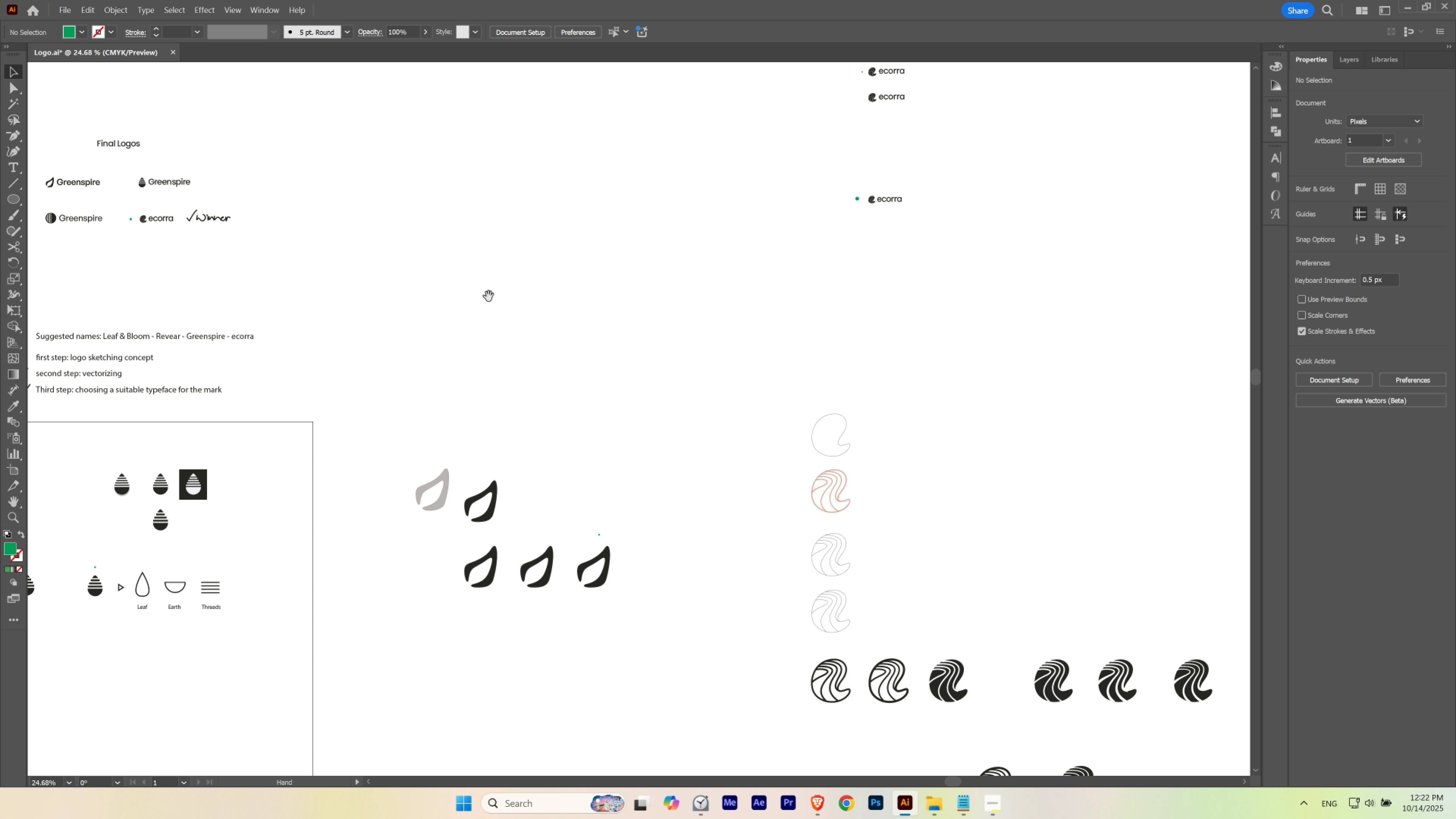 
hold_key(key=Space, duration=1.51)
 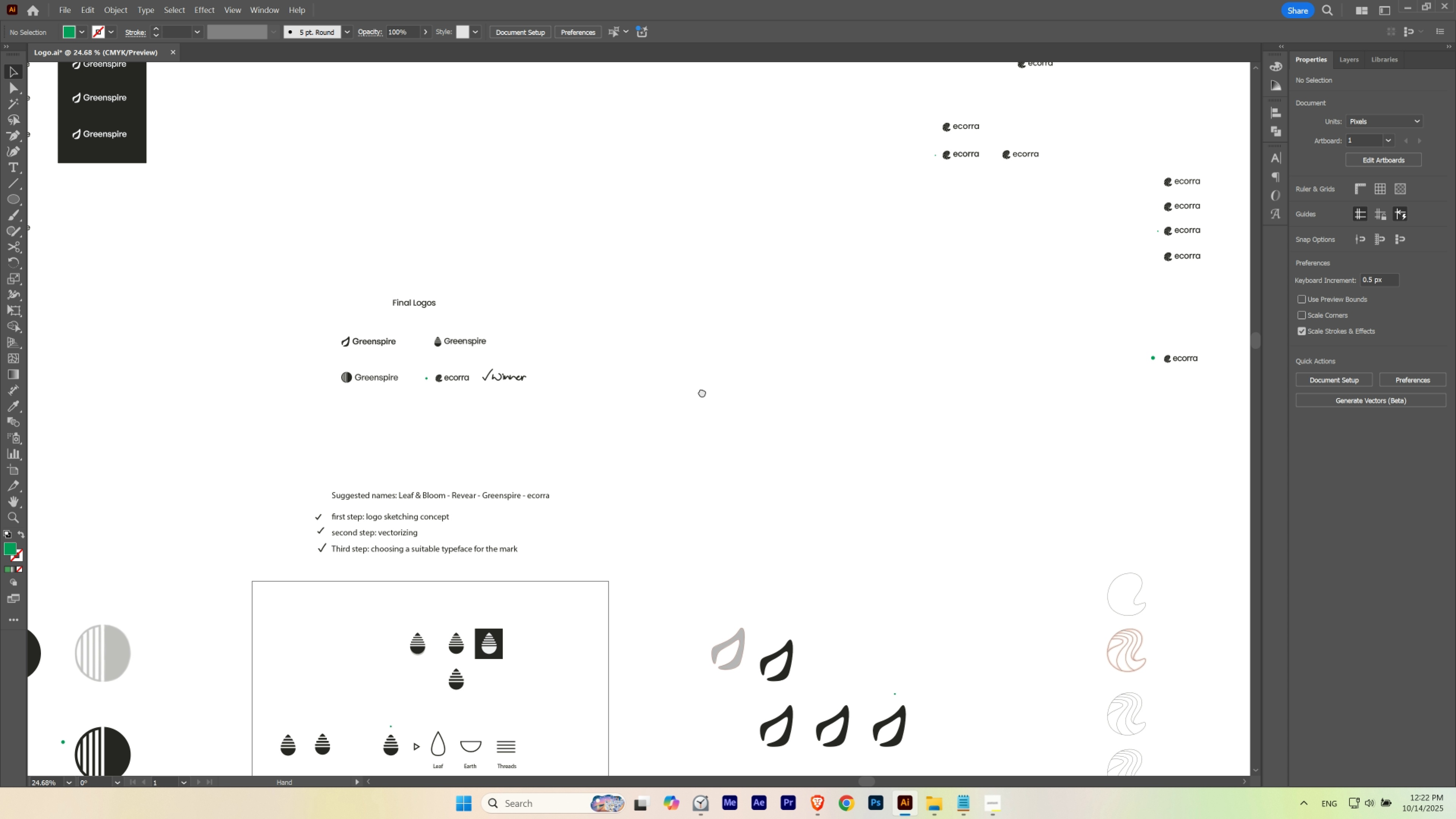 
hold_key(key=Space, duration=4.26)
 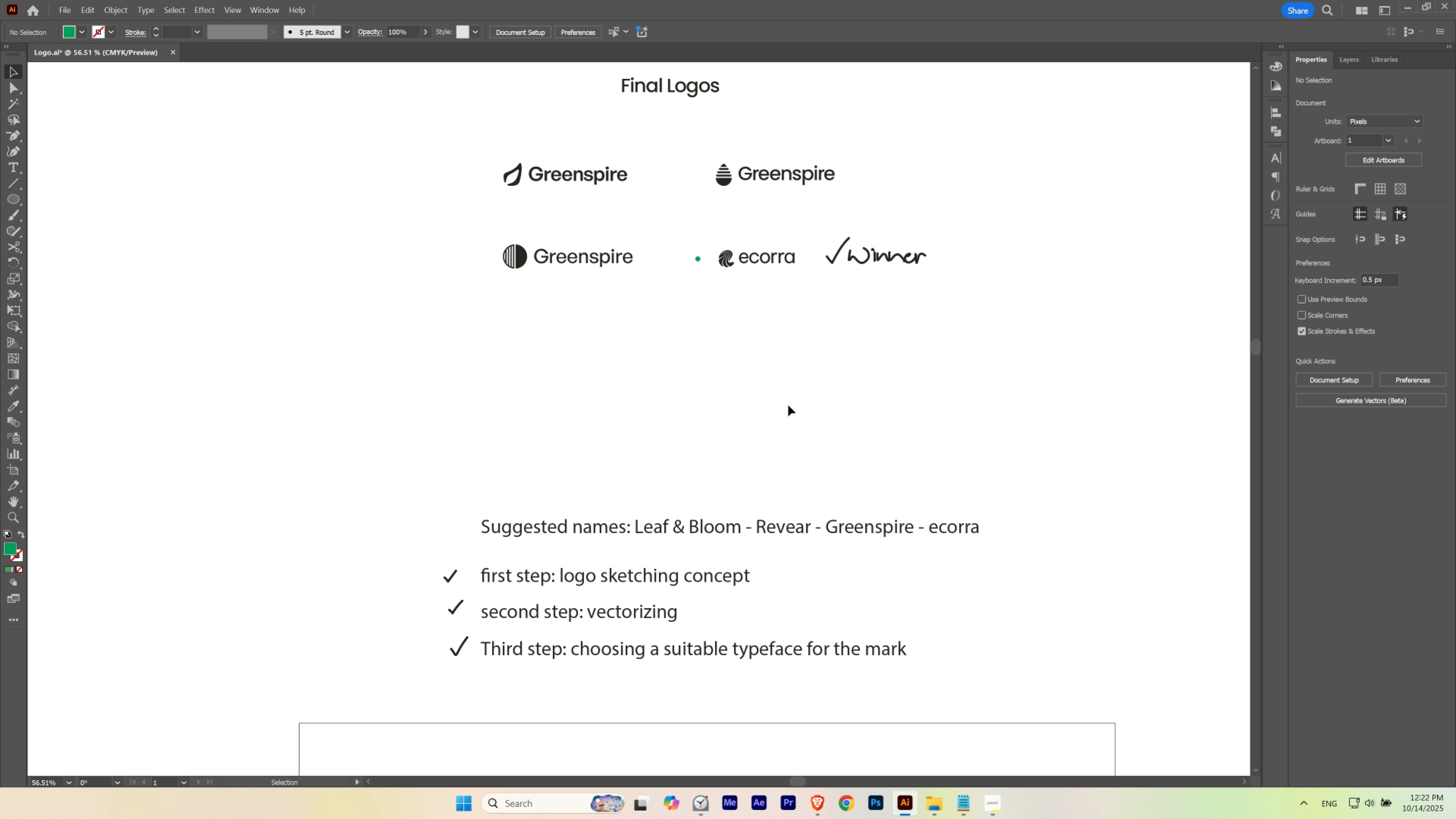 
hold_key(key=ControlLeft, duration=0.66)
 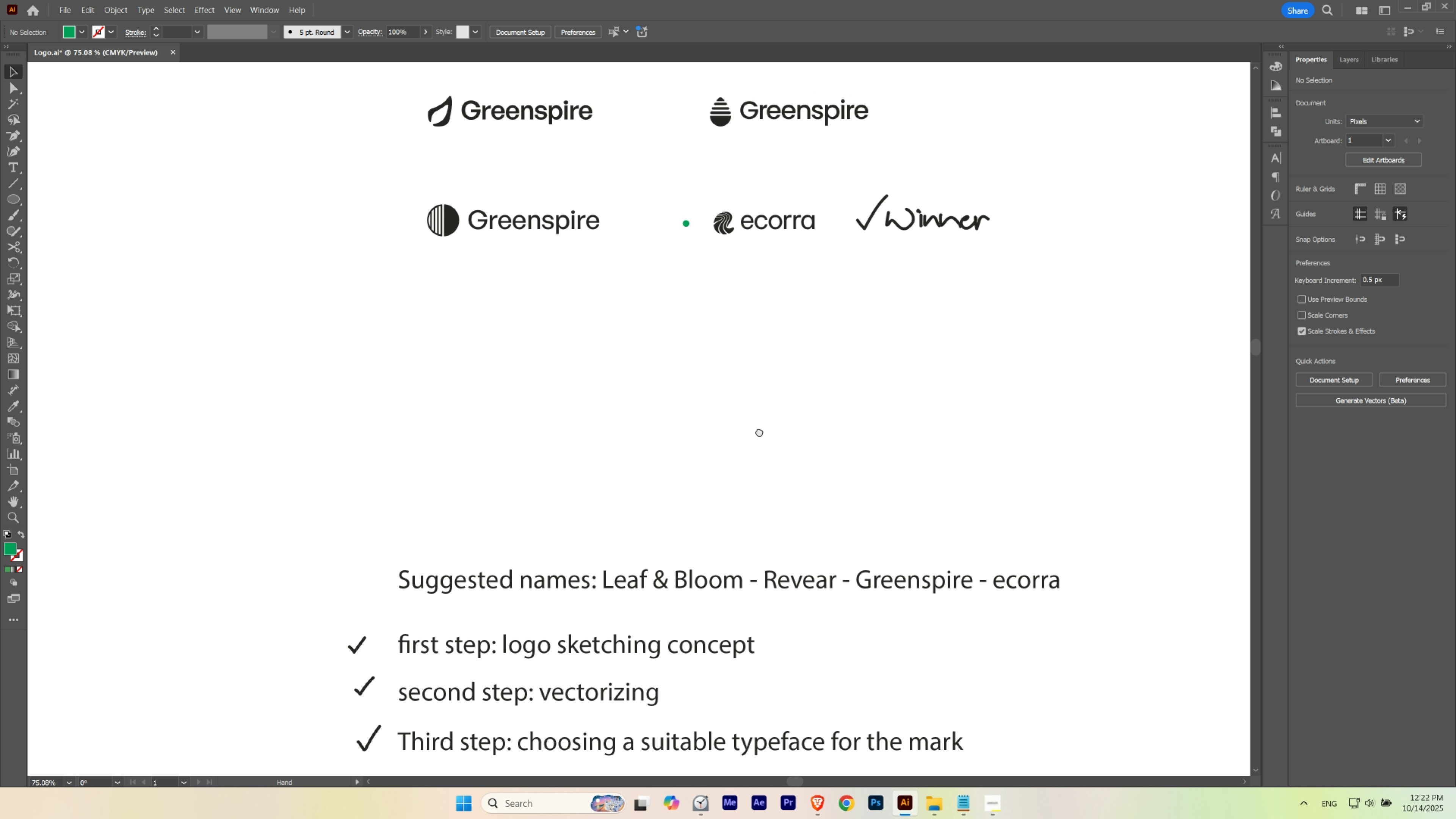 
hold_key(key=ControlLeft, duration=0.62)
 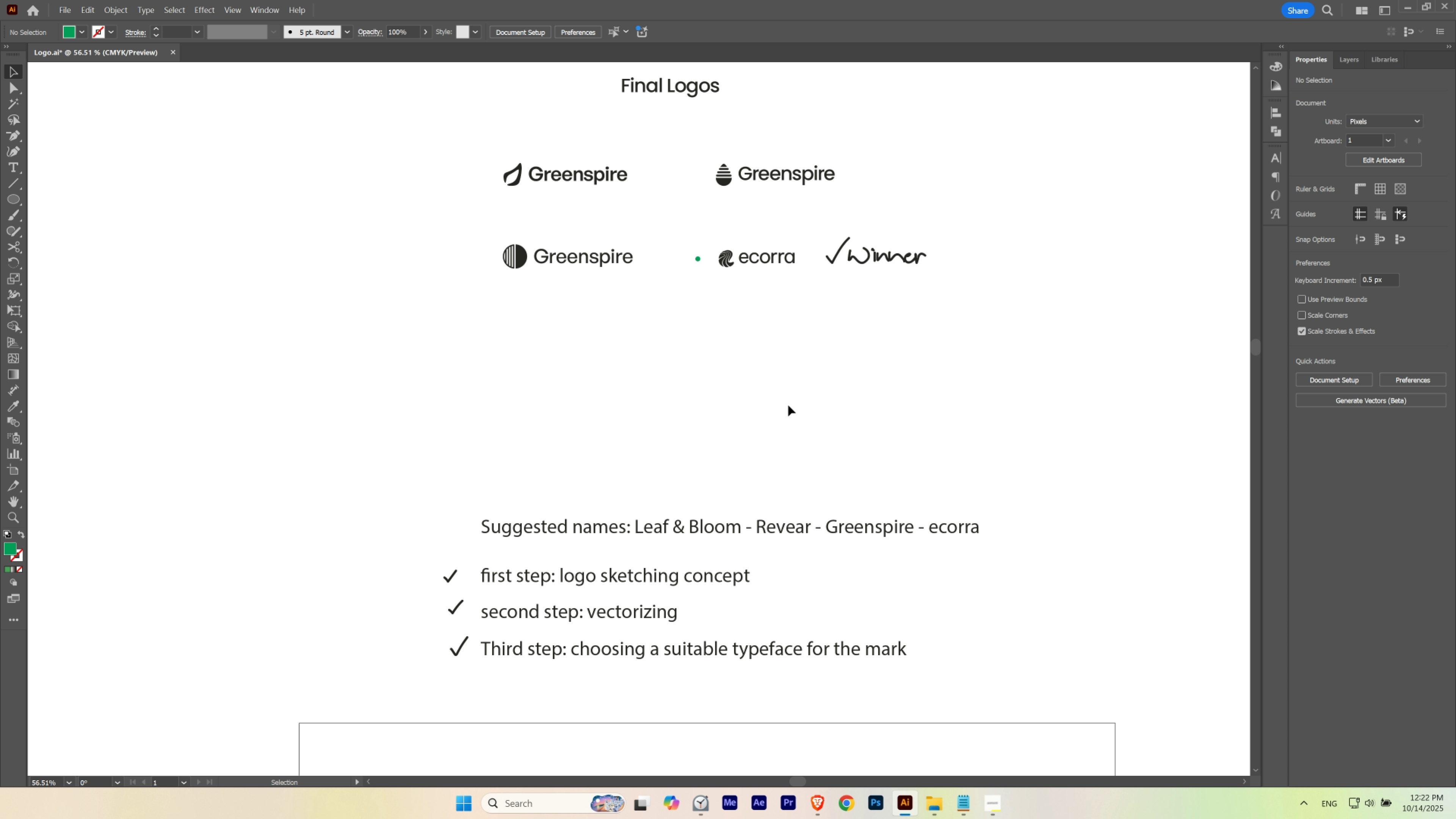 
left_click([788, 405])
 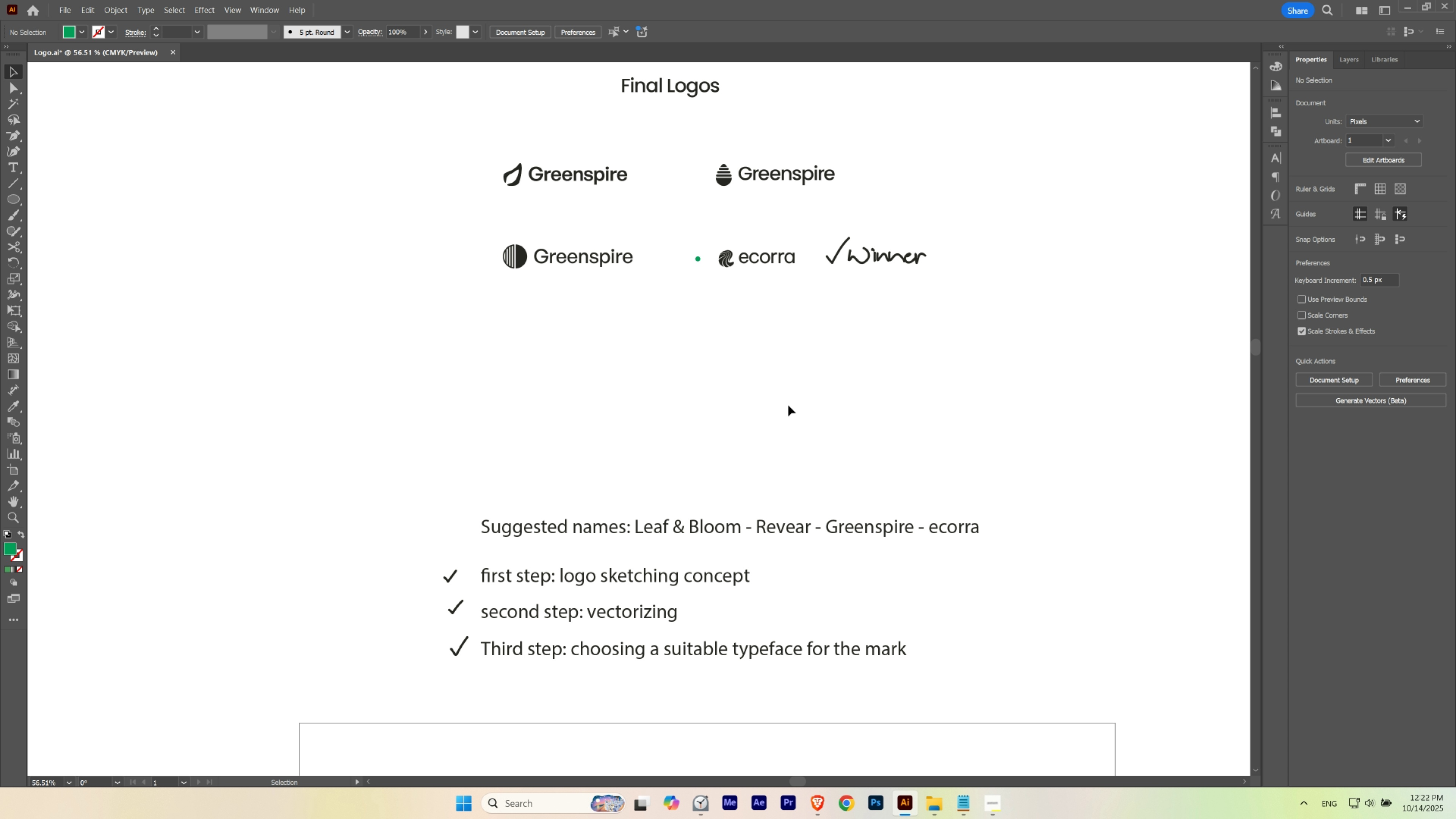 
hold_key(key=Space, duration=0.59)
 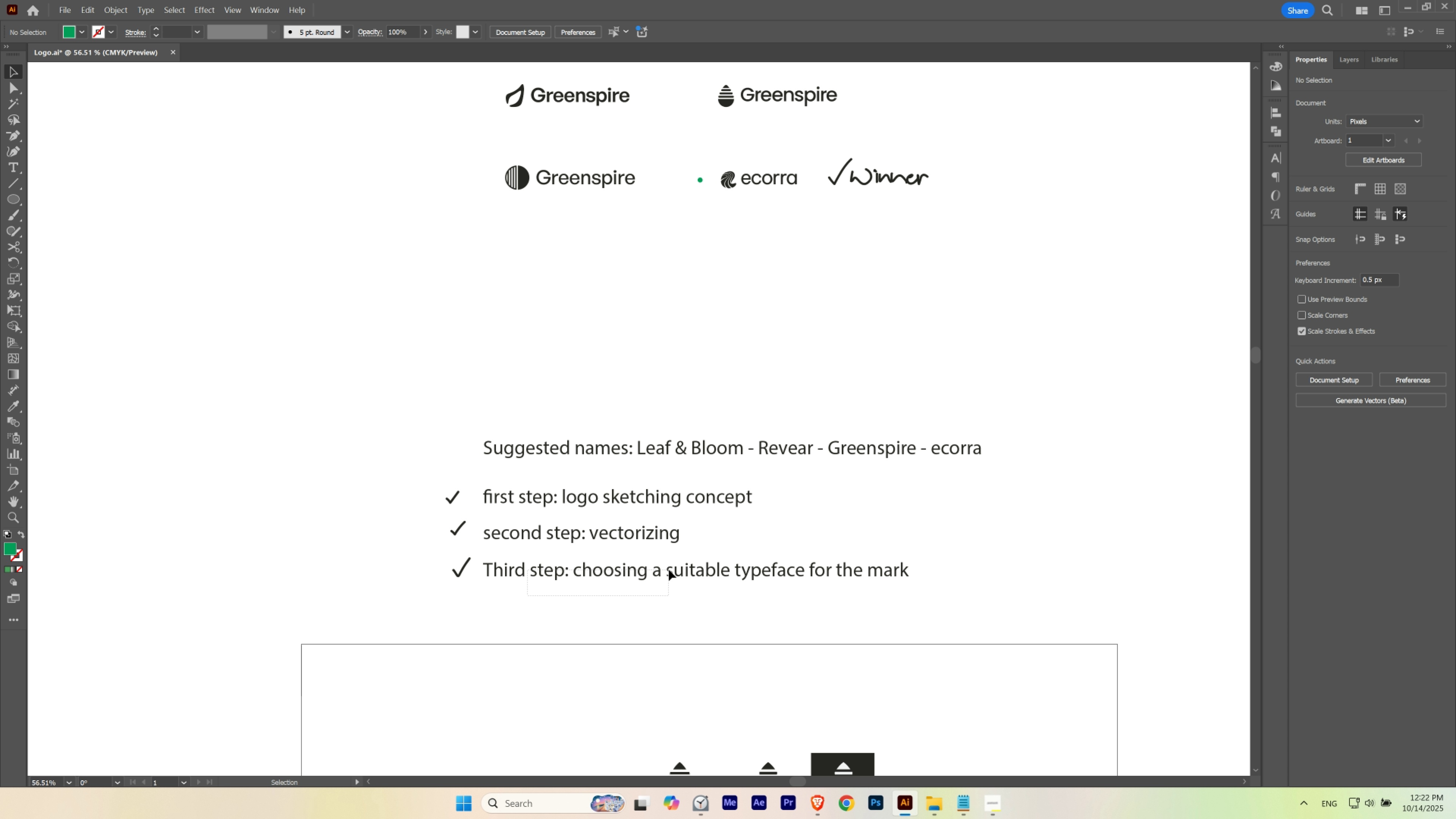 
hold_key(key=AltLeft, duration=2.86)
 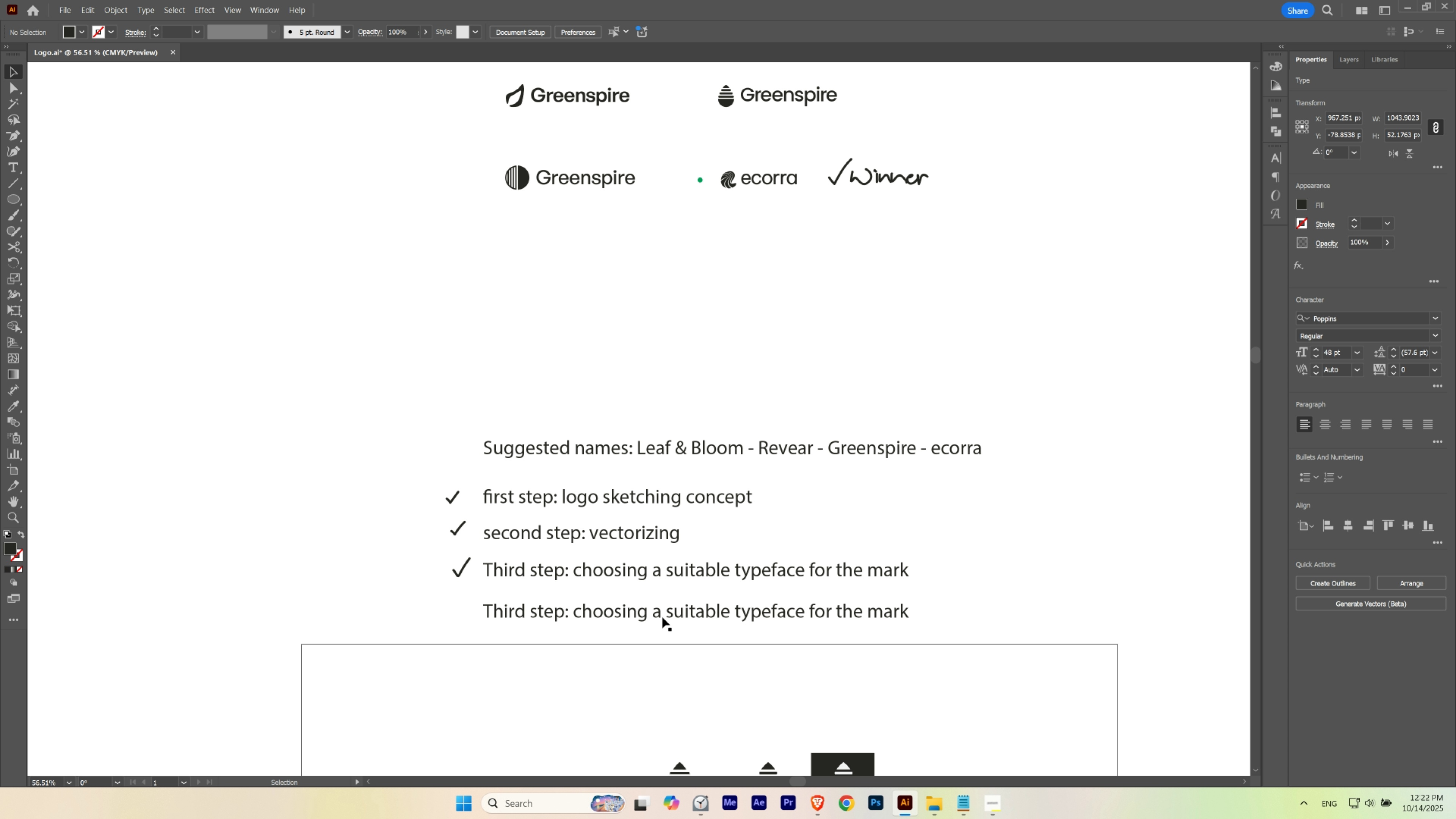 
hold_key(key=ShiftLeft, duration=1.5)
 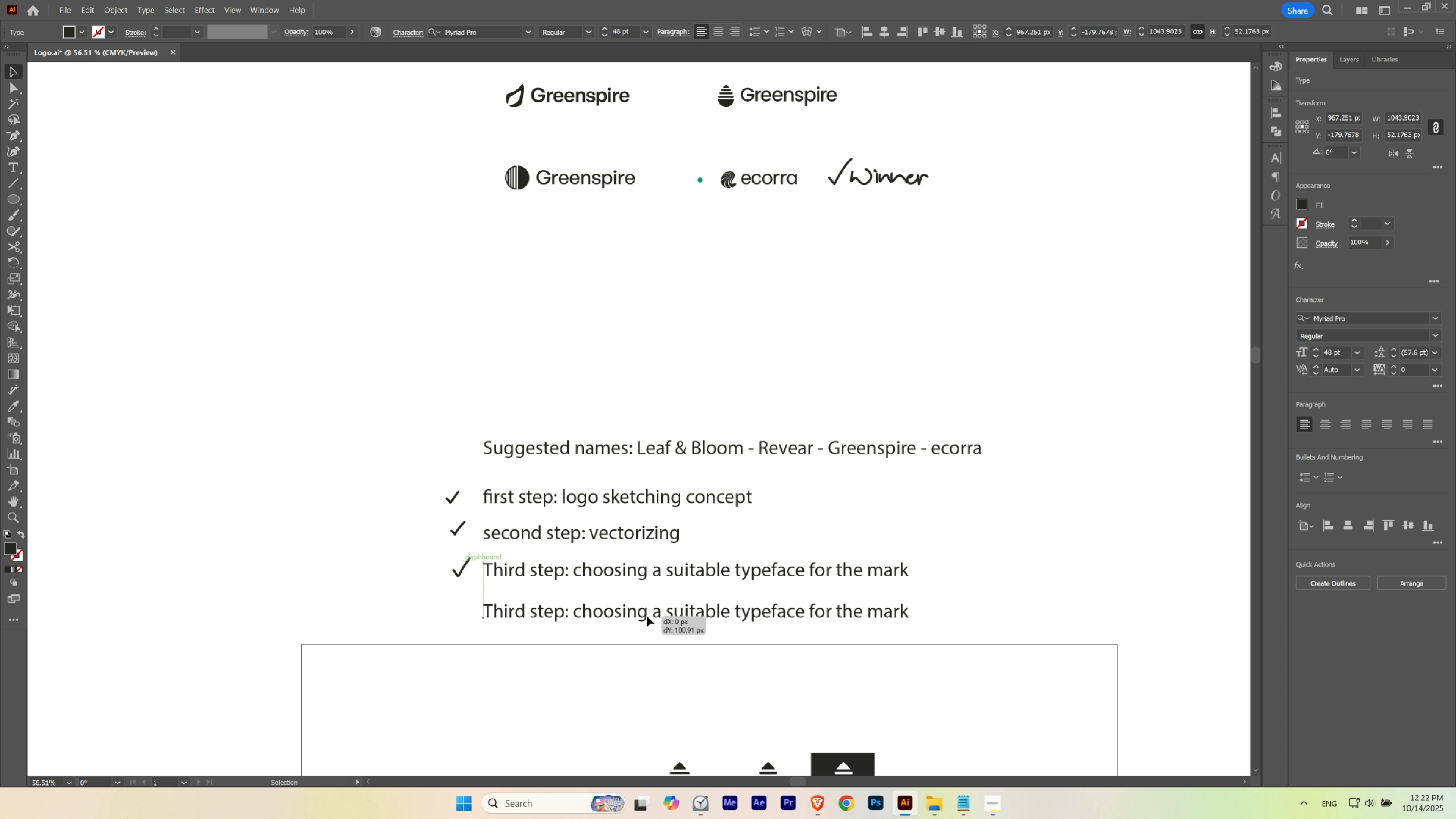 
hold_key(key=ShiftLeft, duration=0.69)
 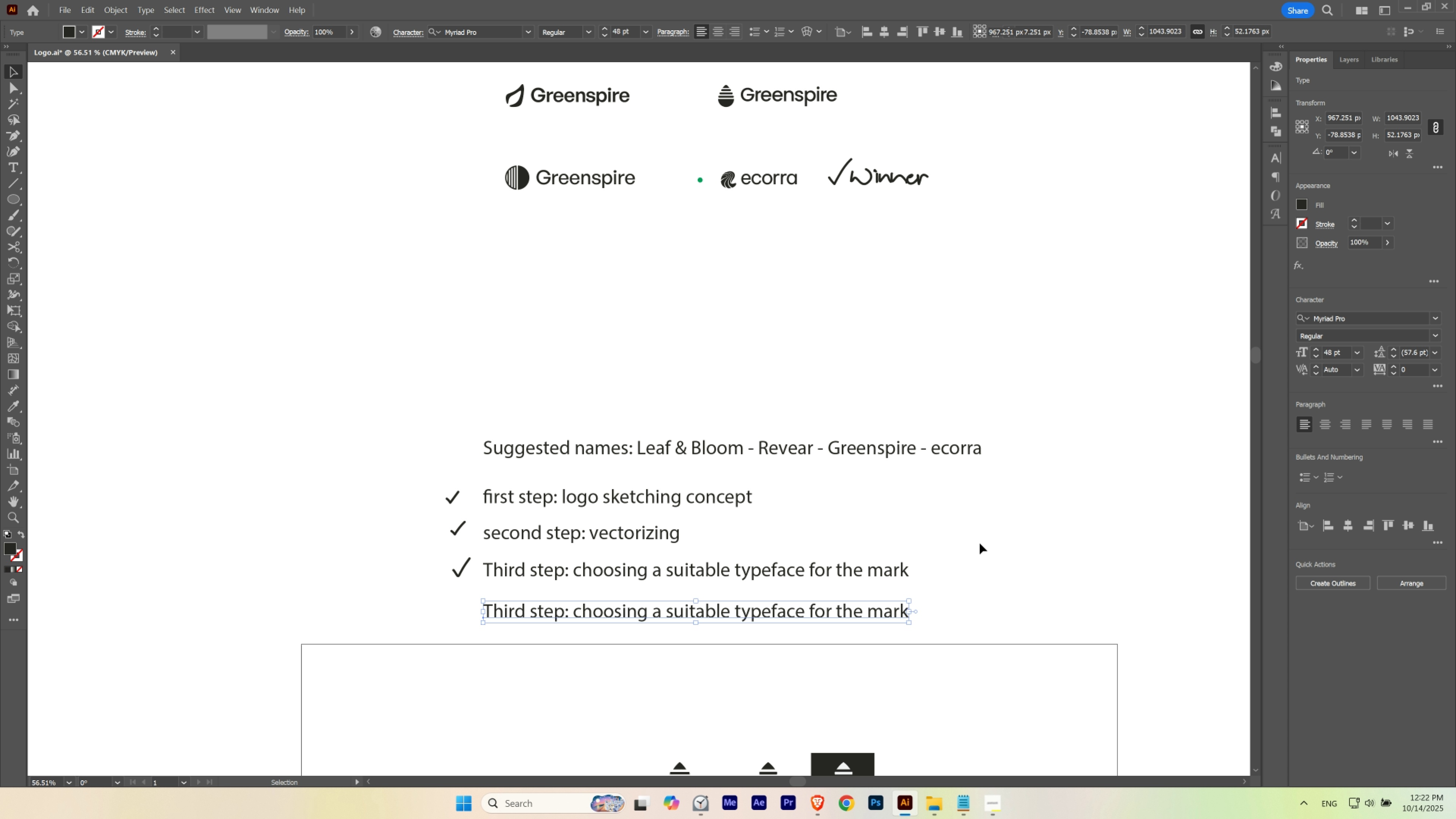 
hold_key(key=Space, duration=1.09)
 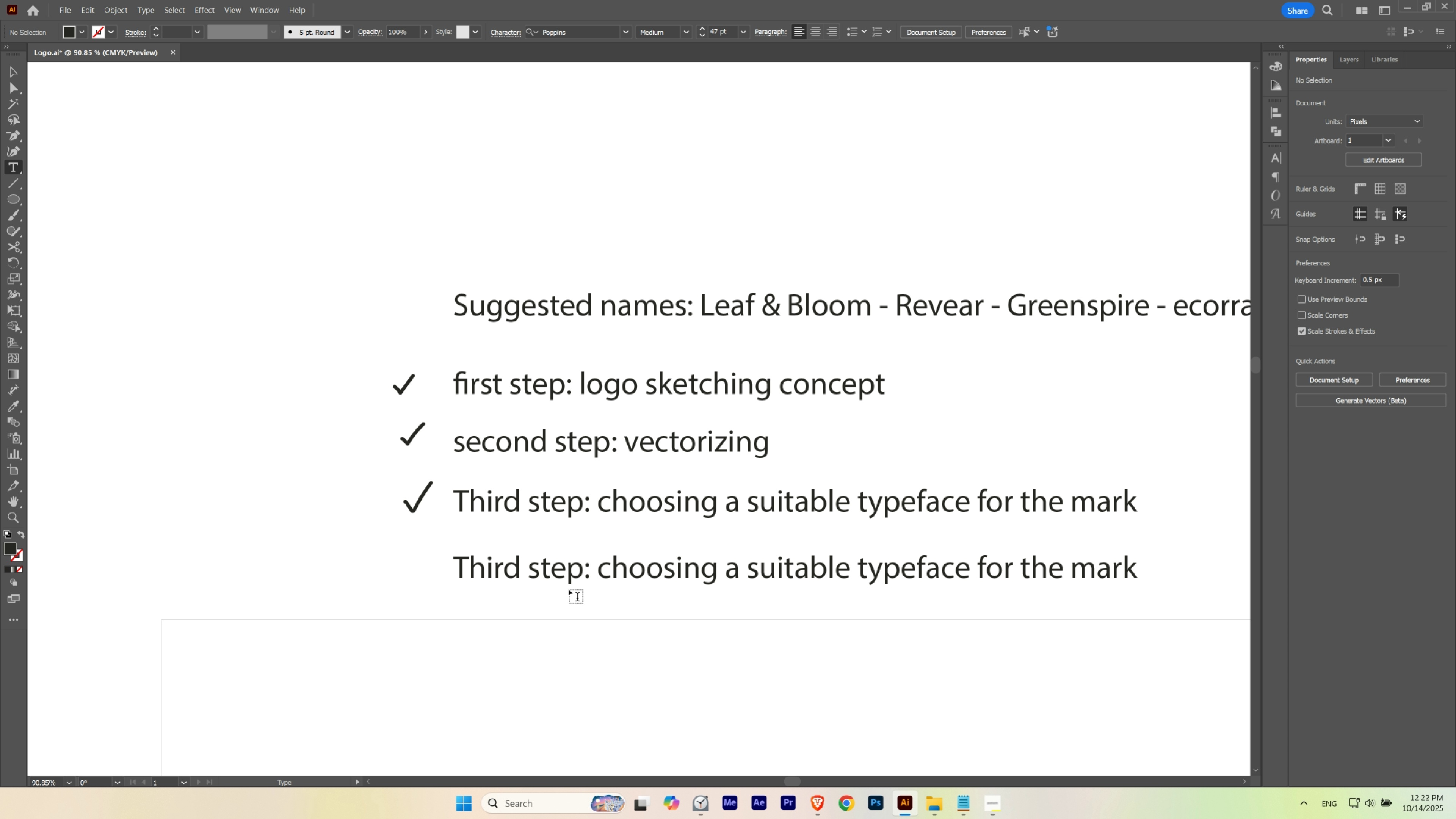 
hold_key(key=ControlLeft, duration=0.52)
 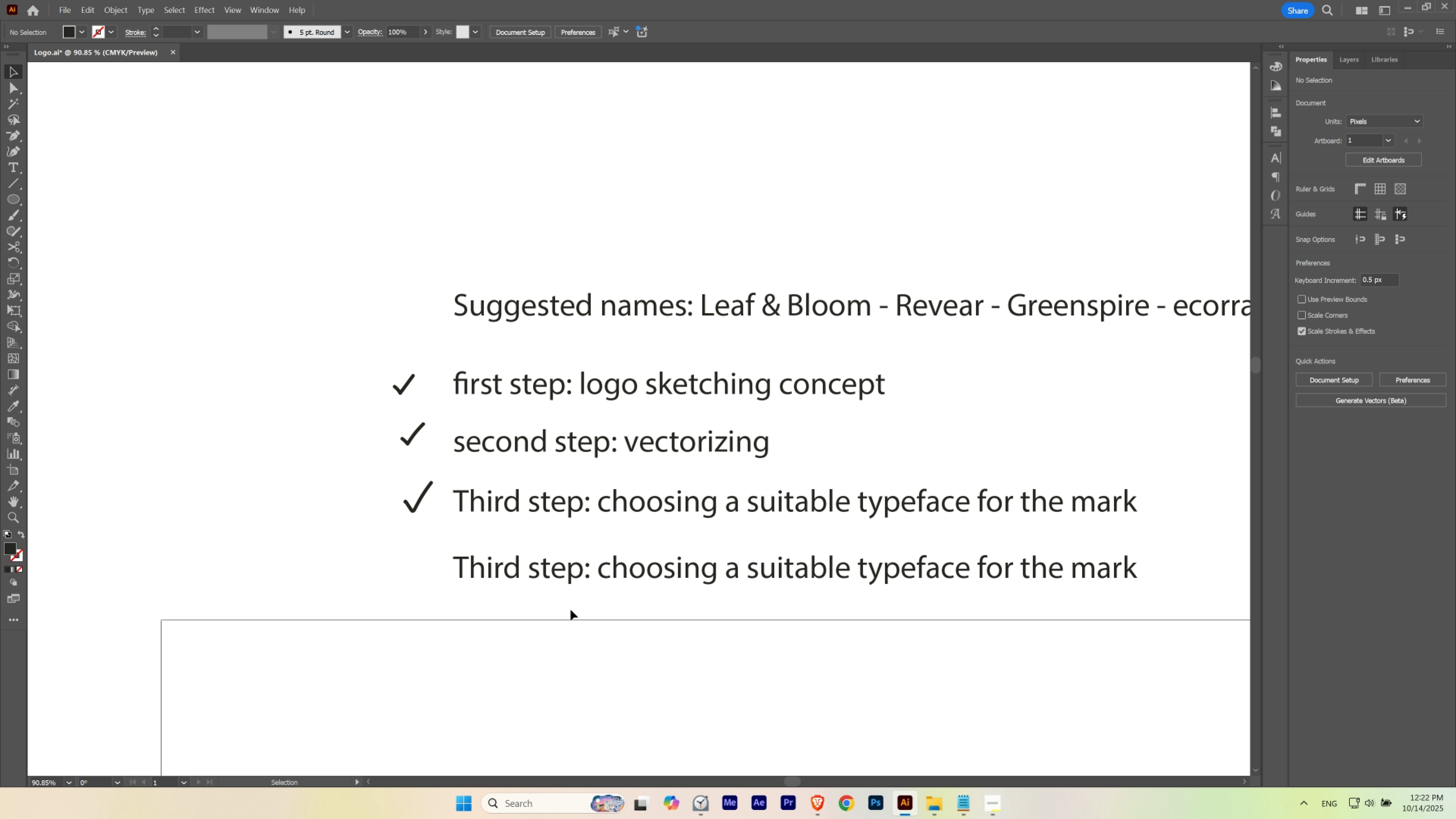 
key(T)
 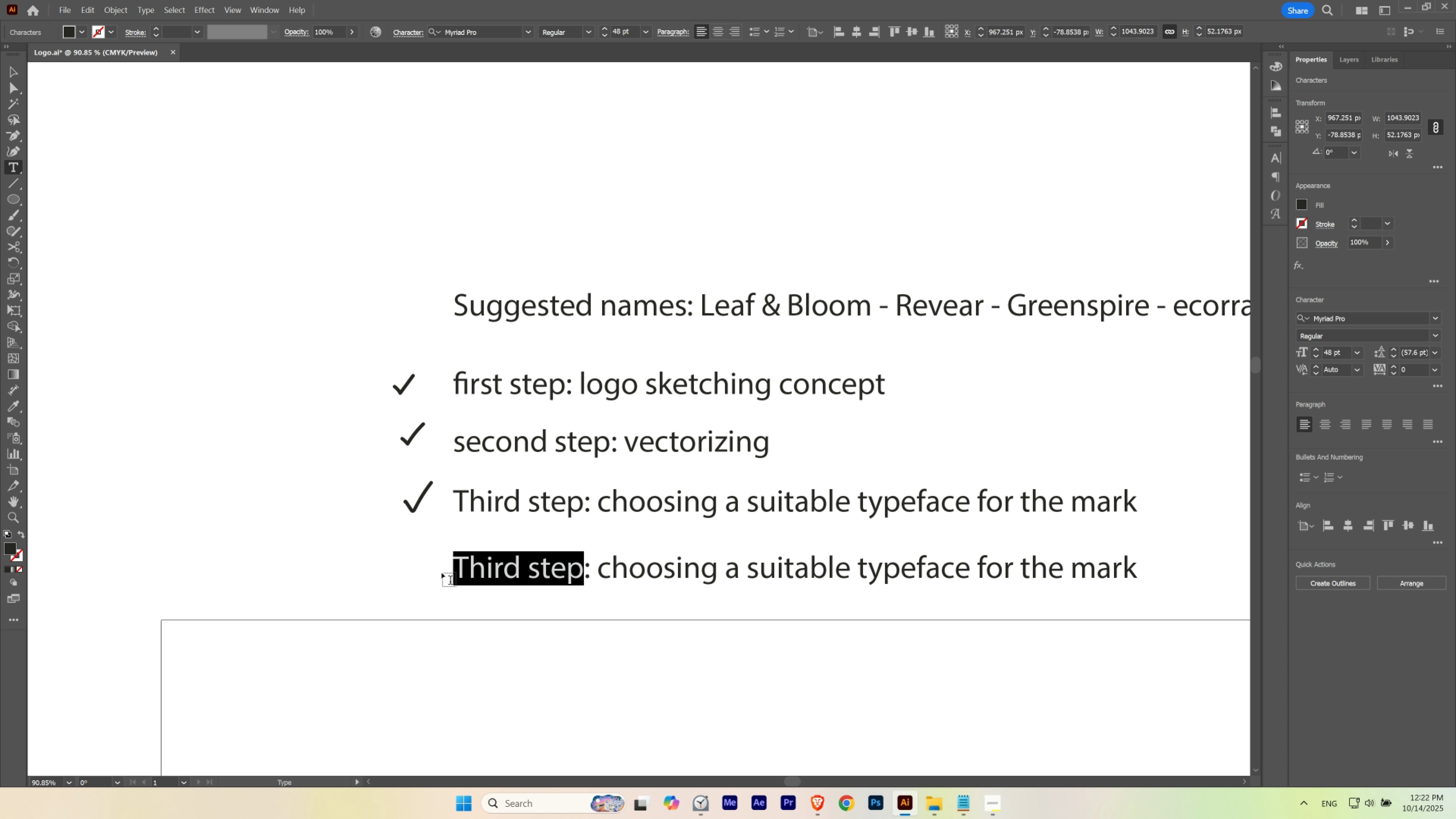 
left_click([473, 559])
 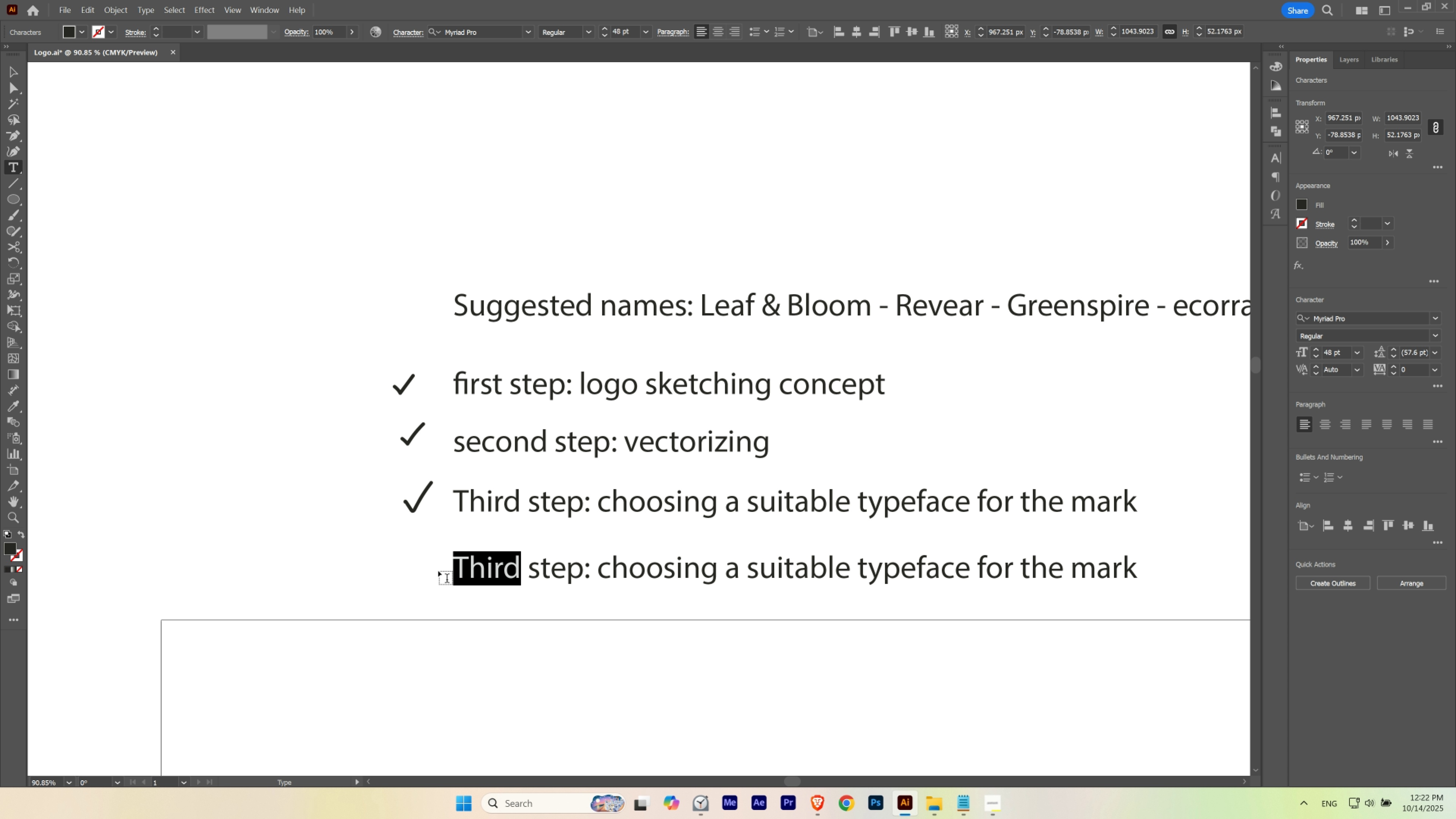 
type(Fourth)
 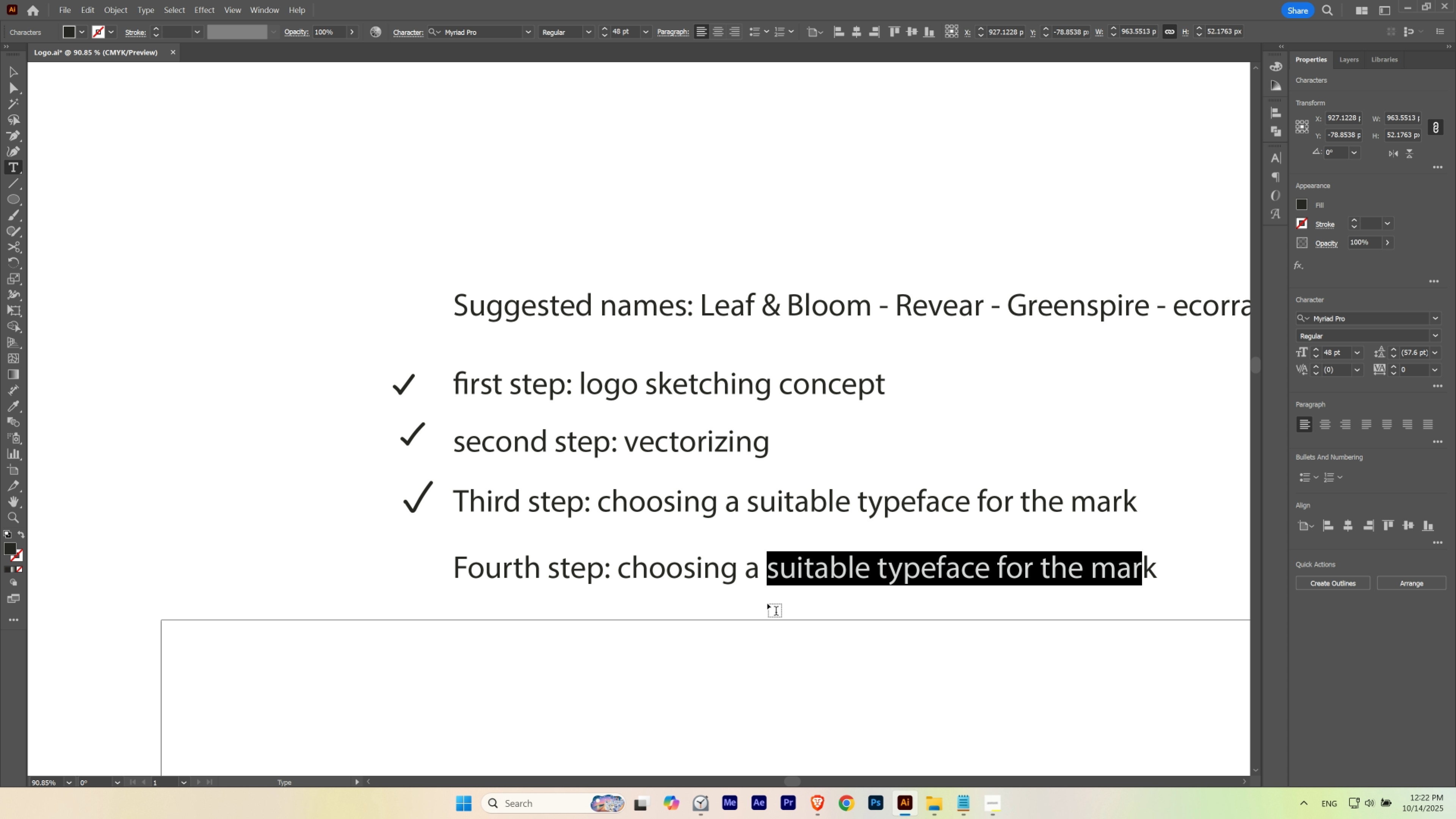 
left_click([1158, 571])
 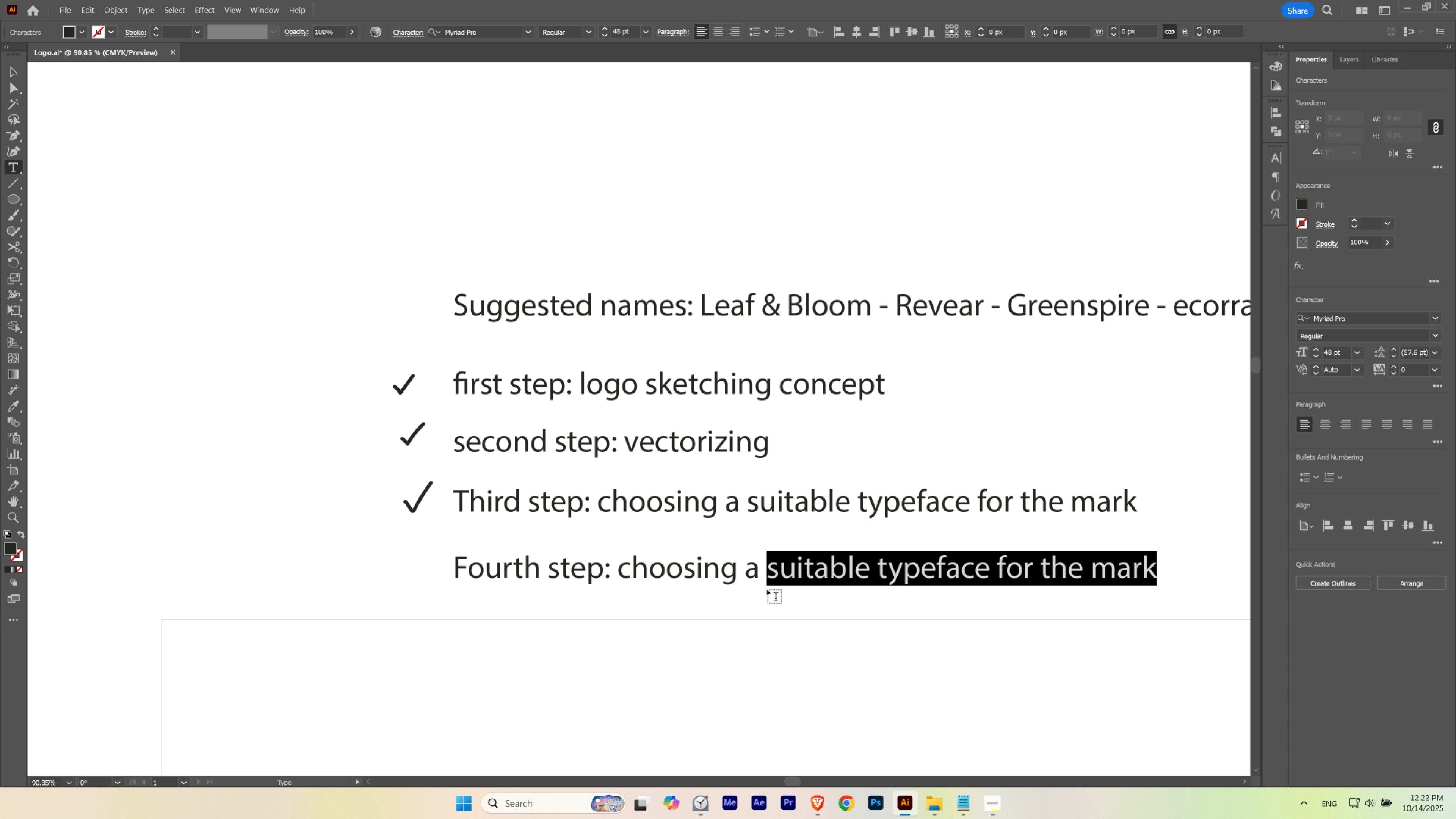 
type(color scheme for the brand)
key(Escape)
 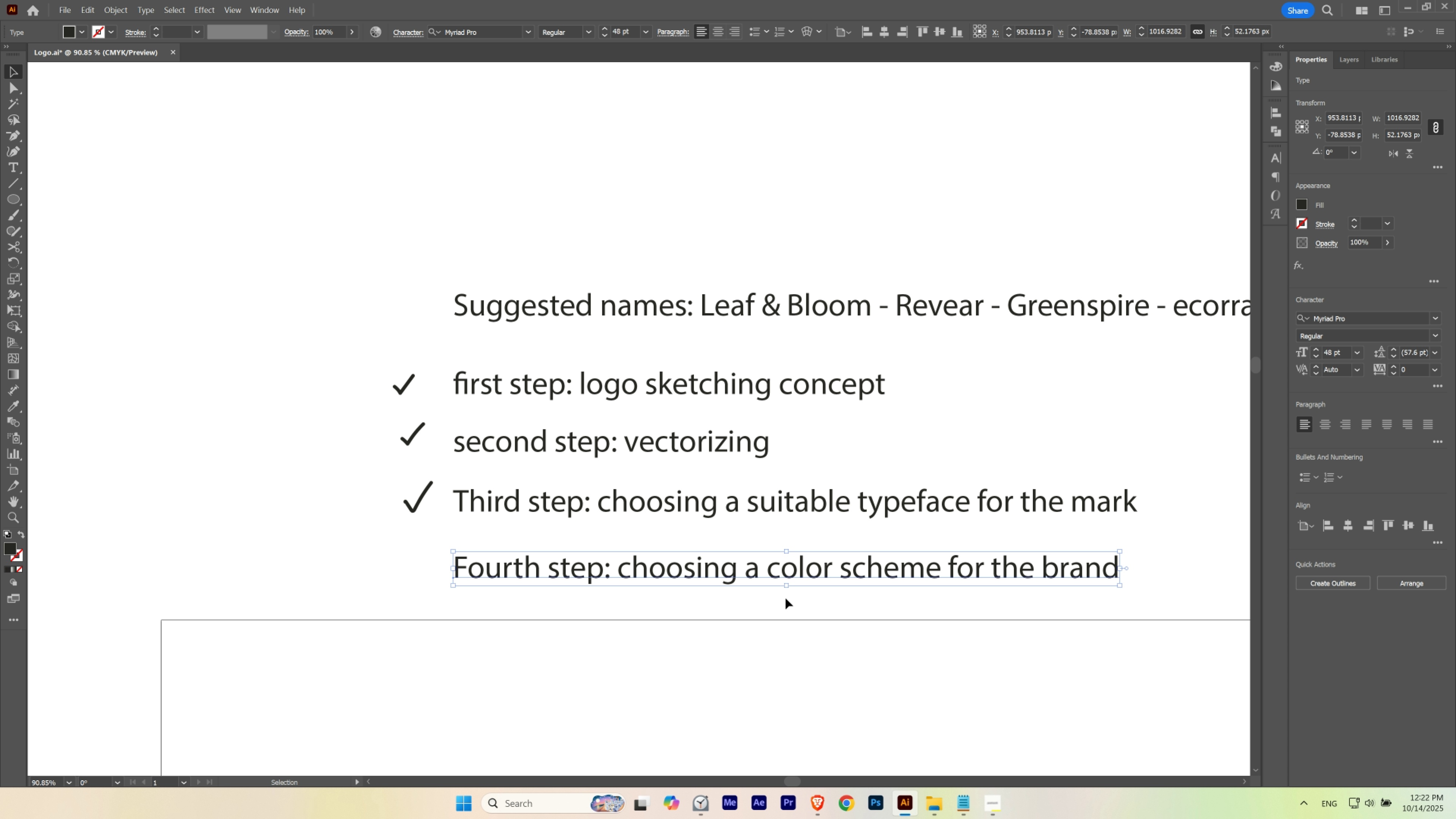 
left_click([784, 600])
 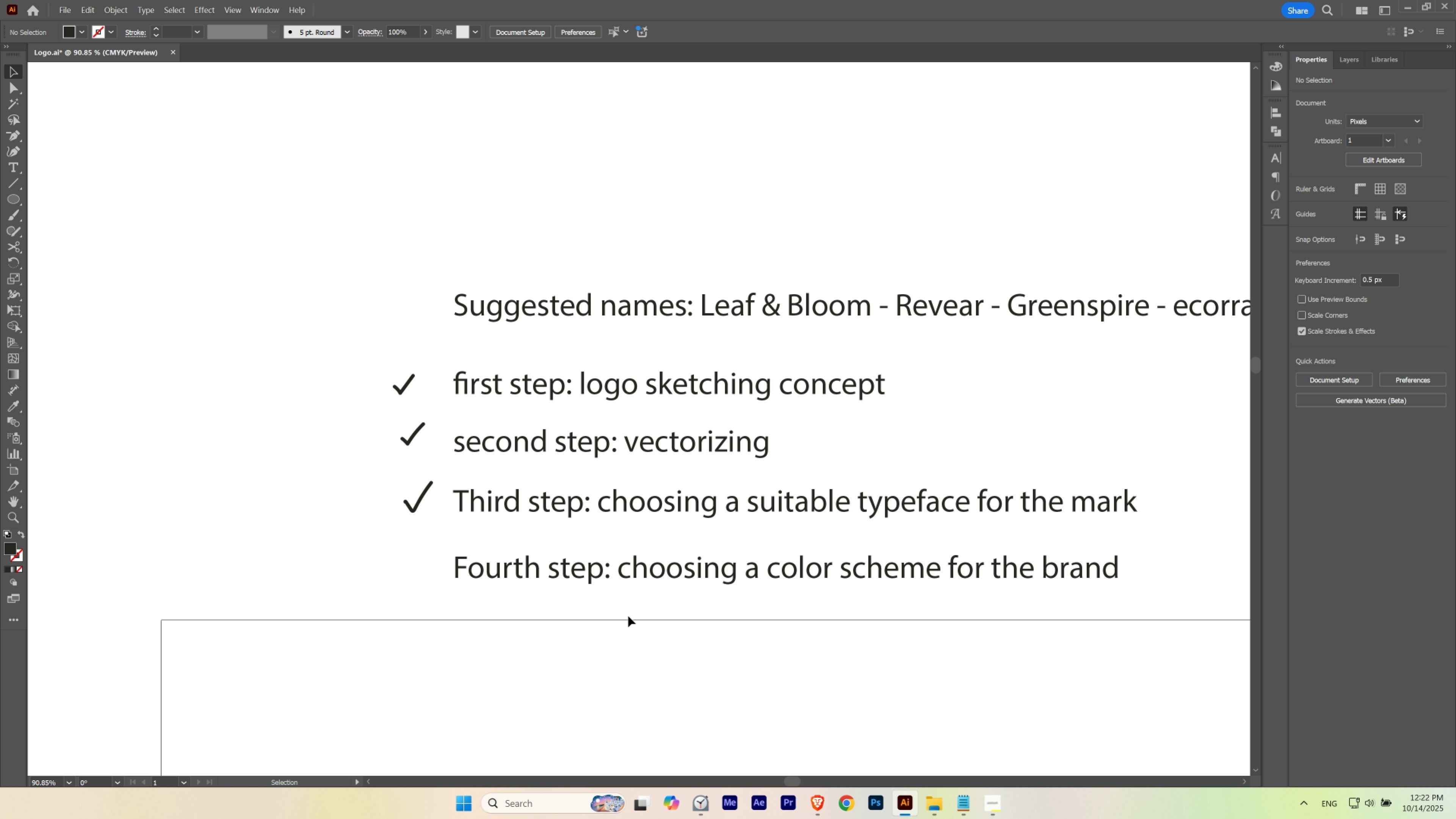 
left_click([628, 616])
 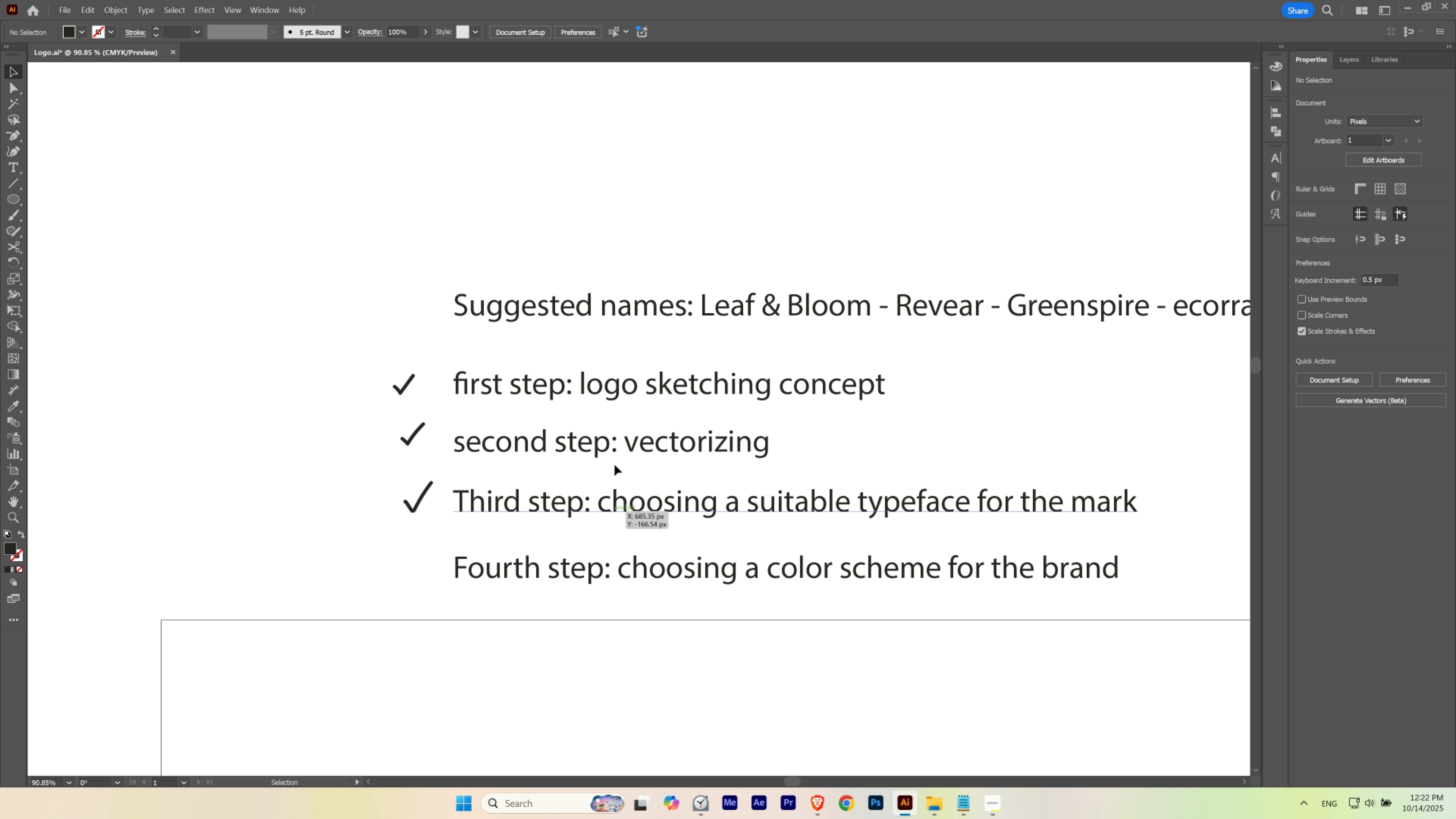 
hold_key(key=ControlLeft, duration=0.71)
 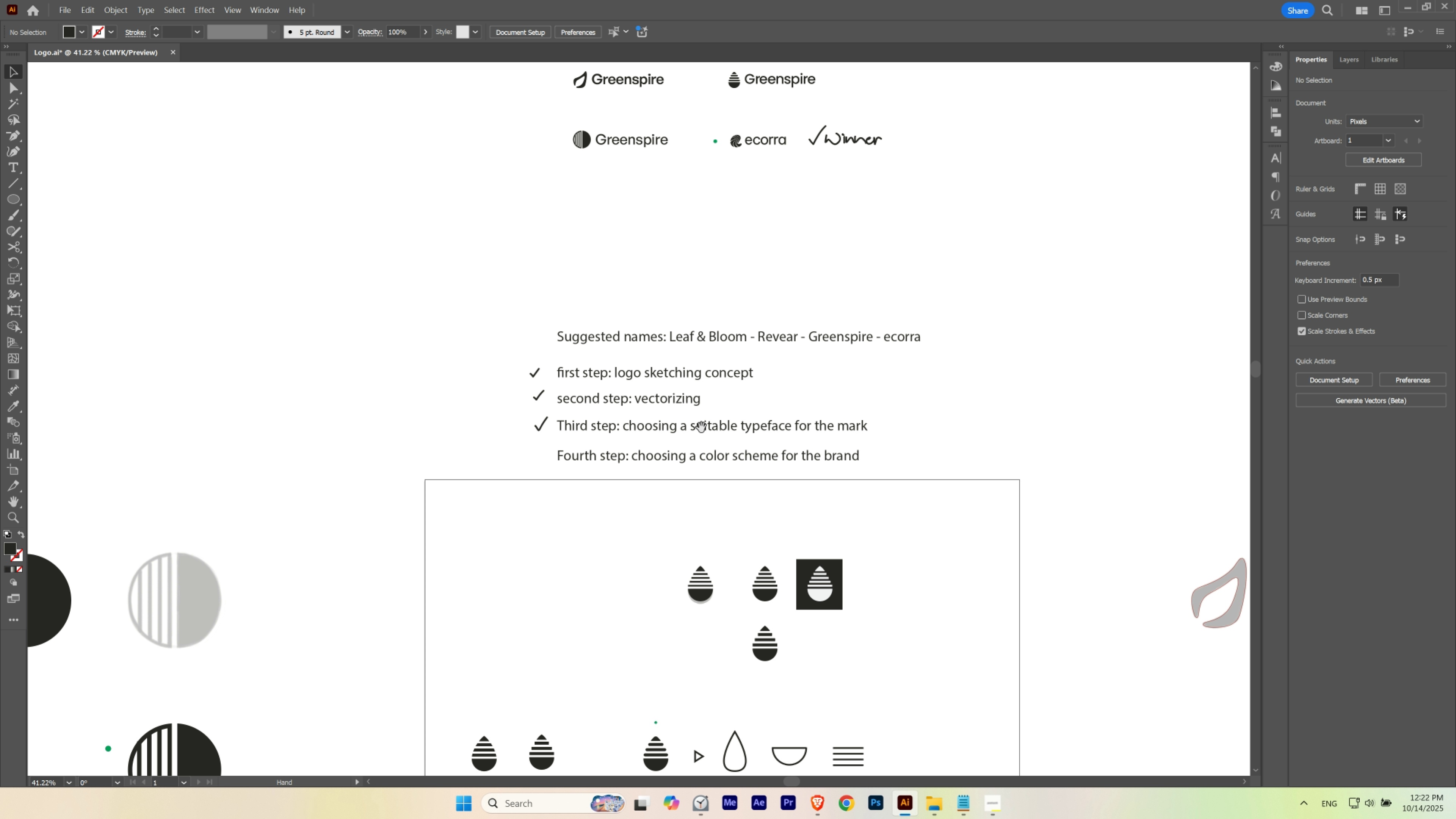 
hold_key(key=Space, duration=1.5)
 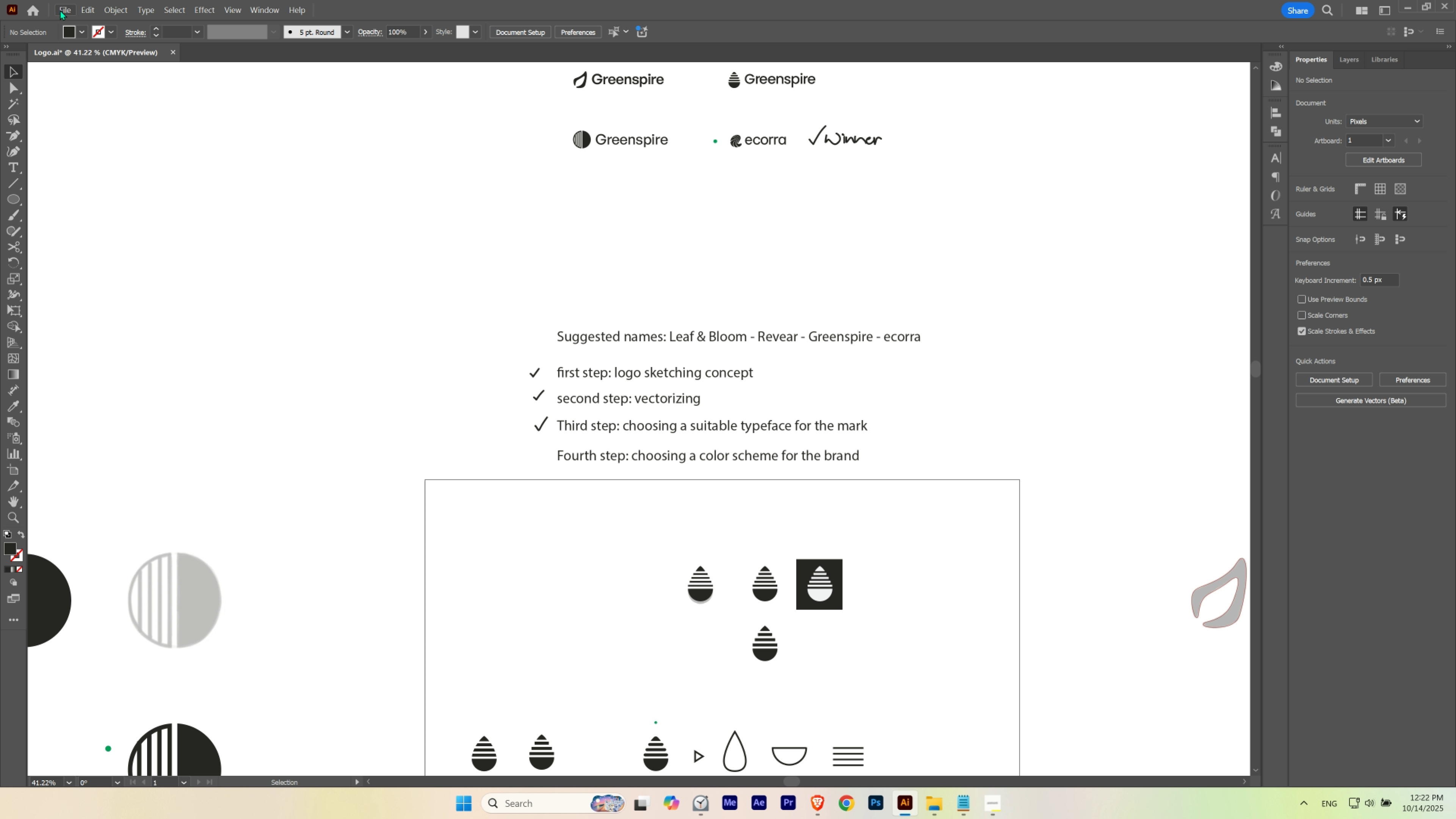 
left_click([59, 9])
 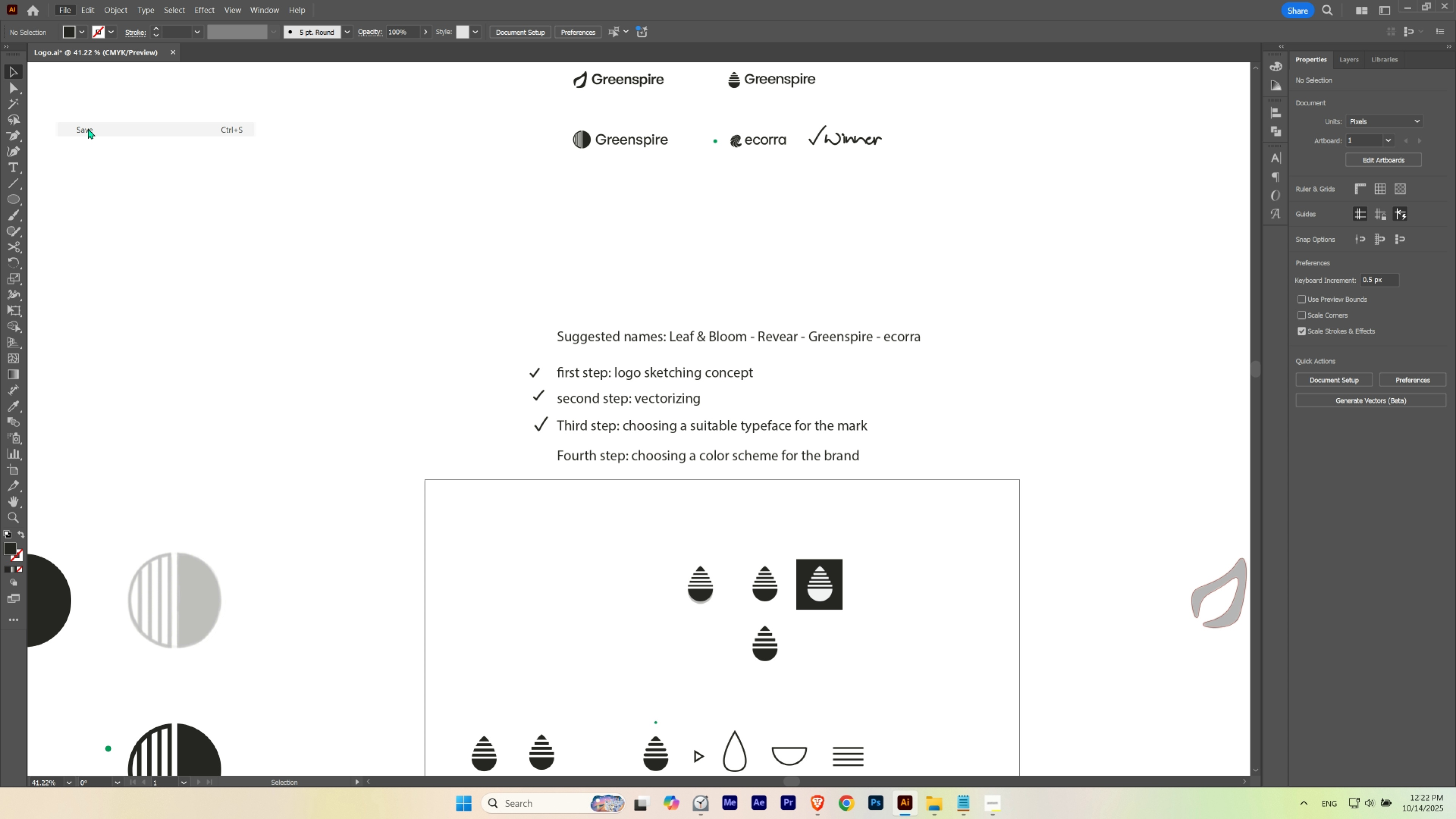 